 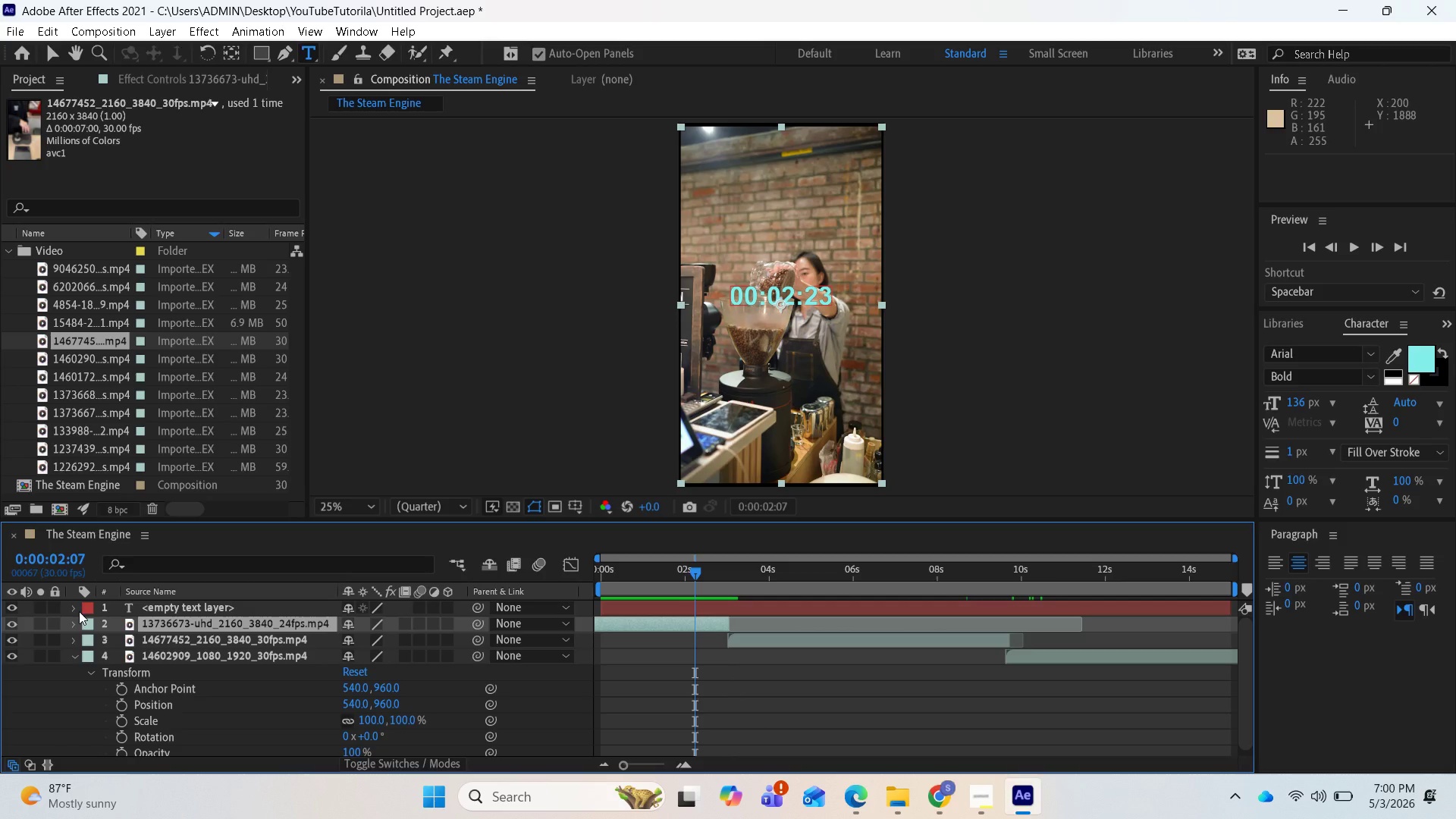 
left_click([71, 655])
 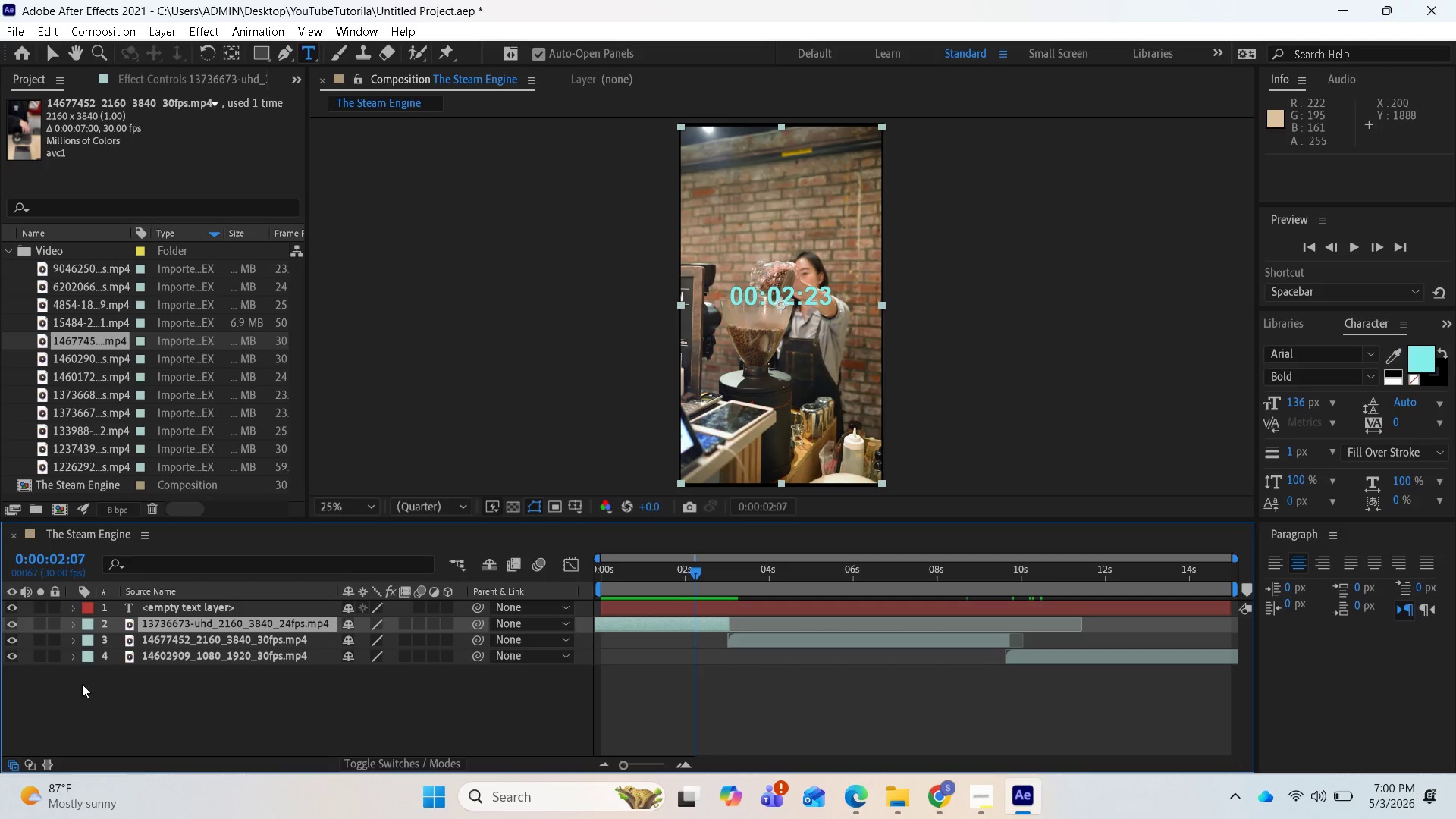 
right_click([81, 687])
 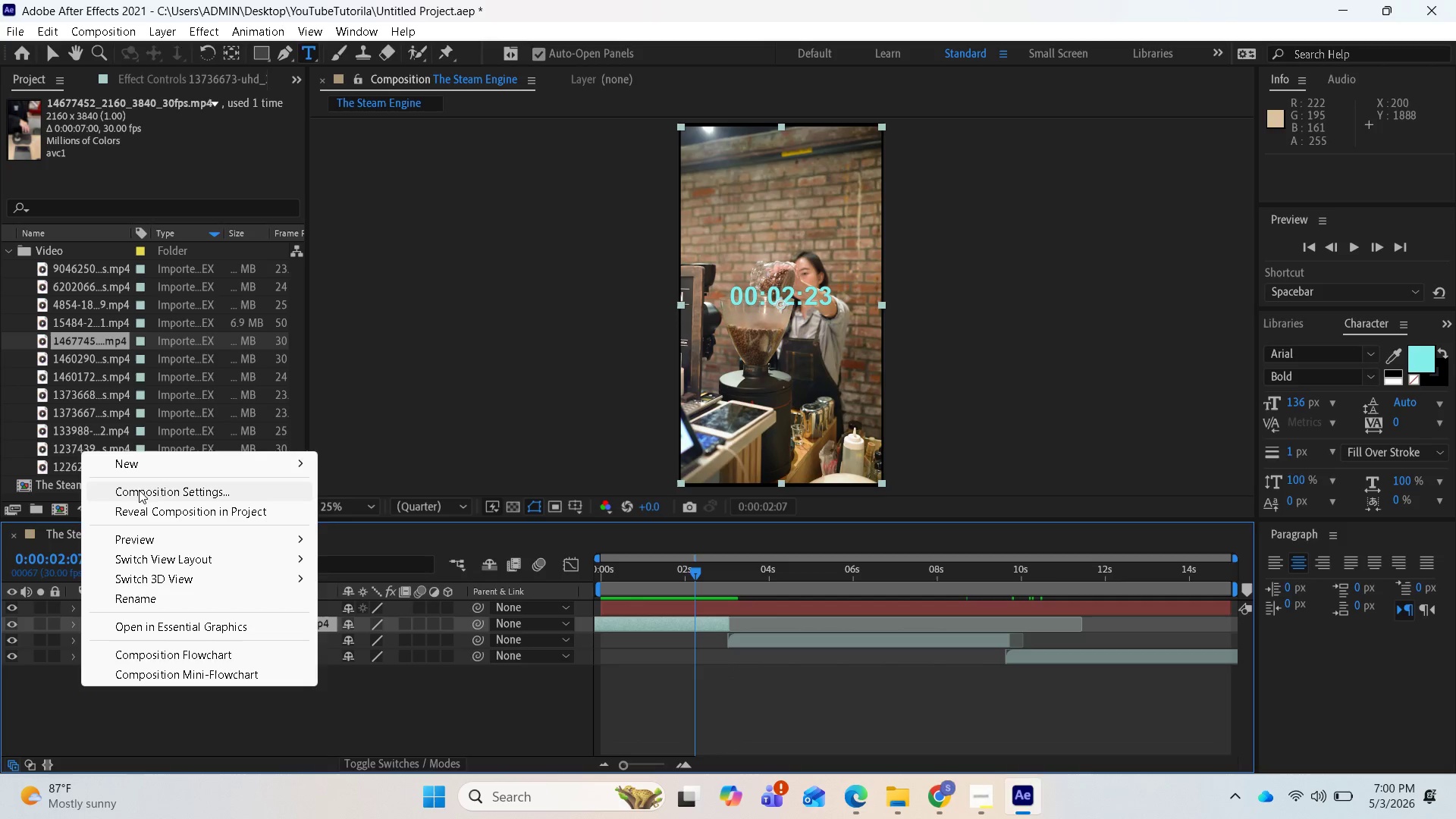 
left_click_drag(start_coordinate=[39, 763], to_coordinate=[58, 742])
 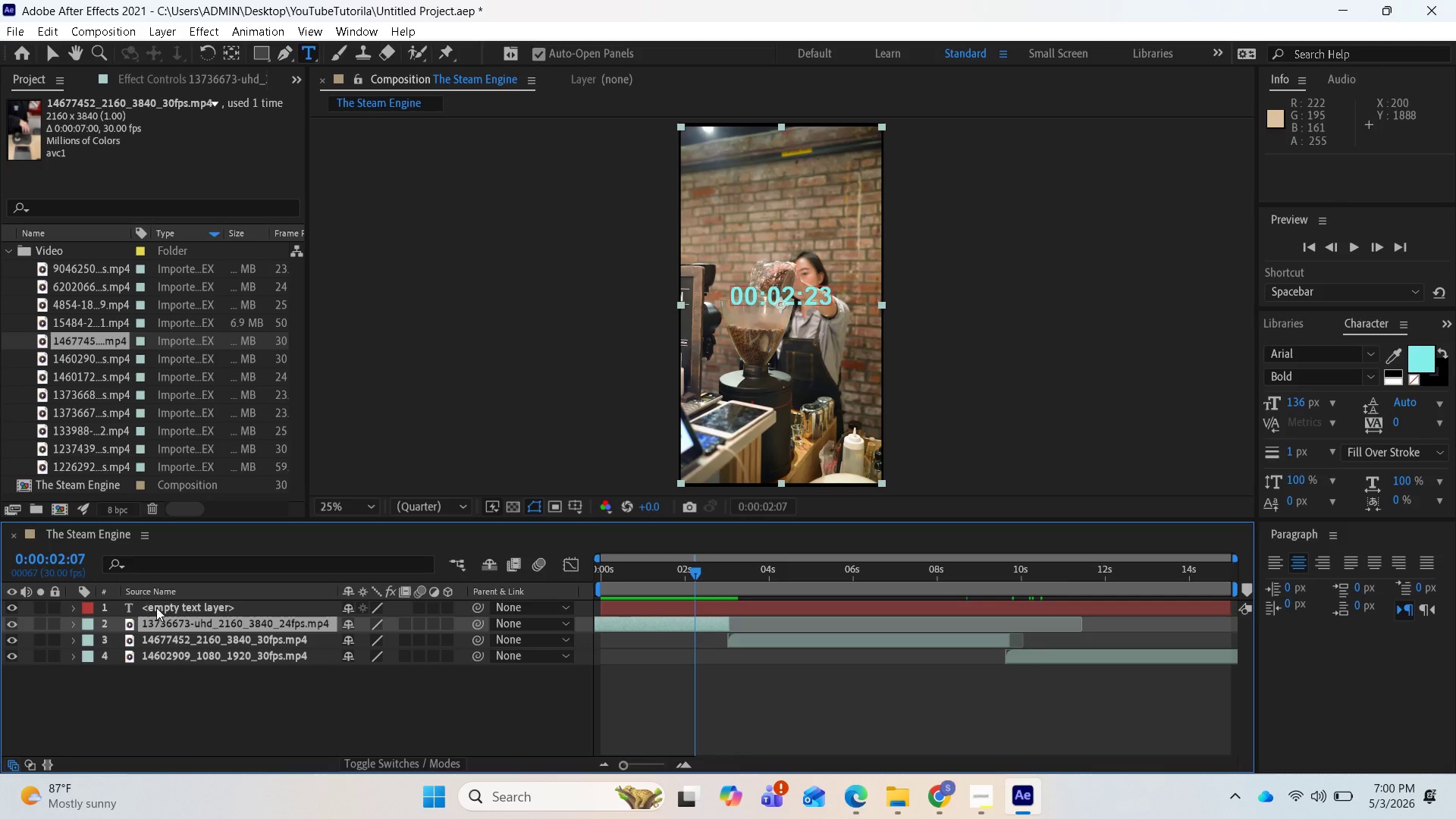 
left_click([156, 607])
 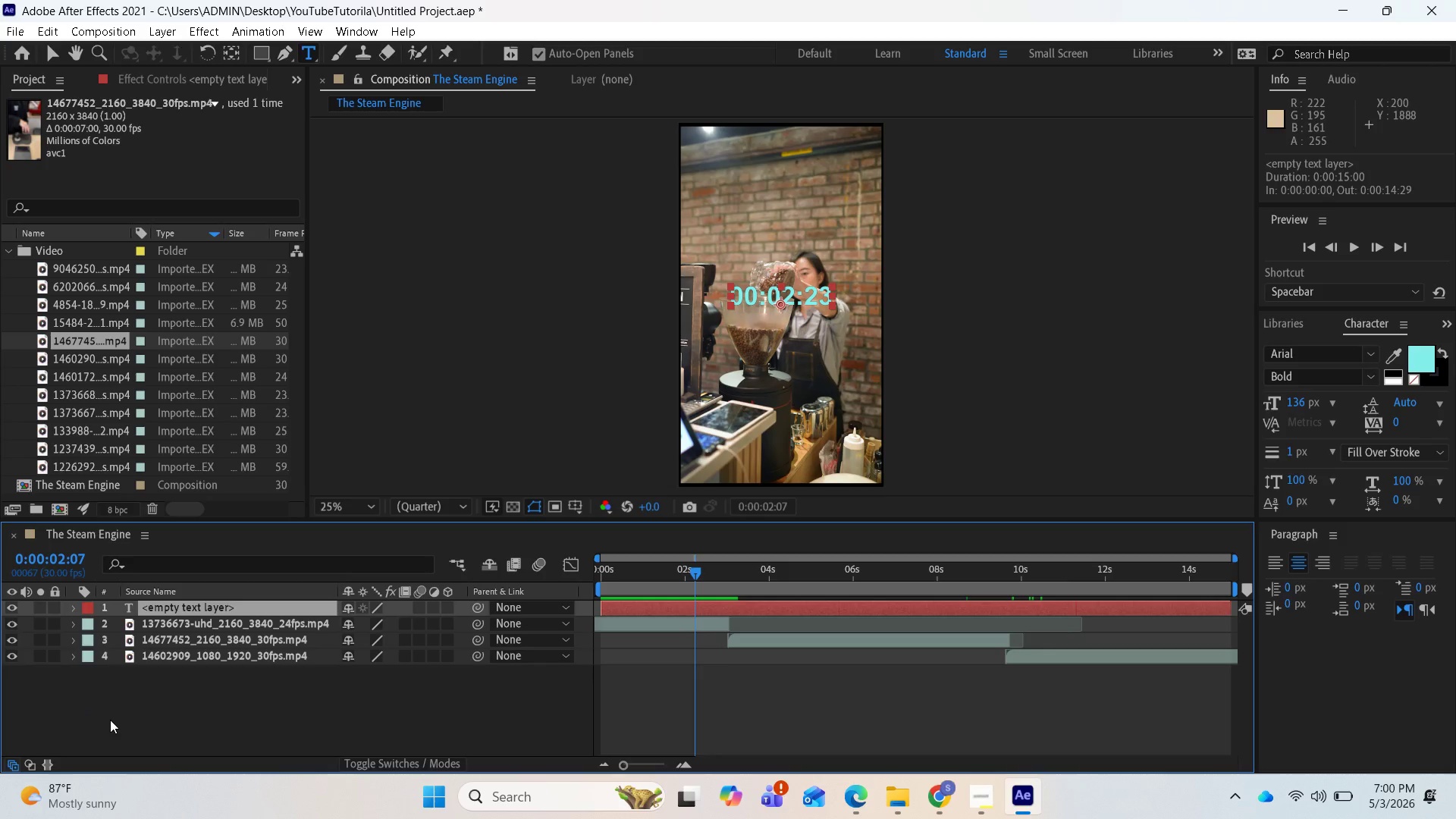 
right_click([110, 720])
 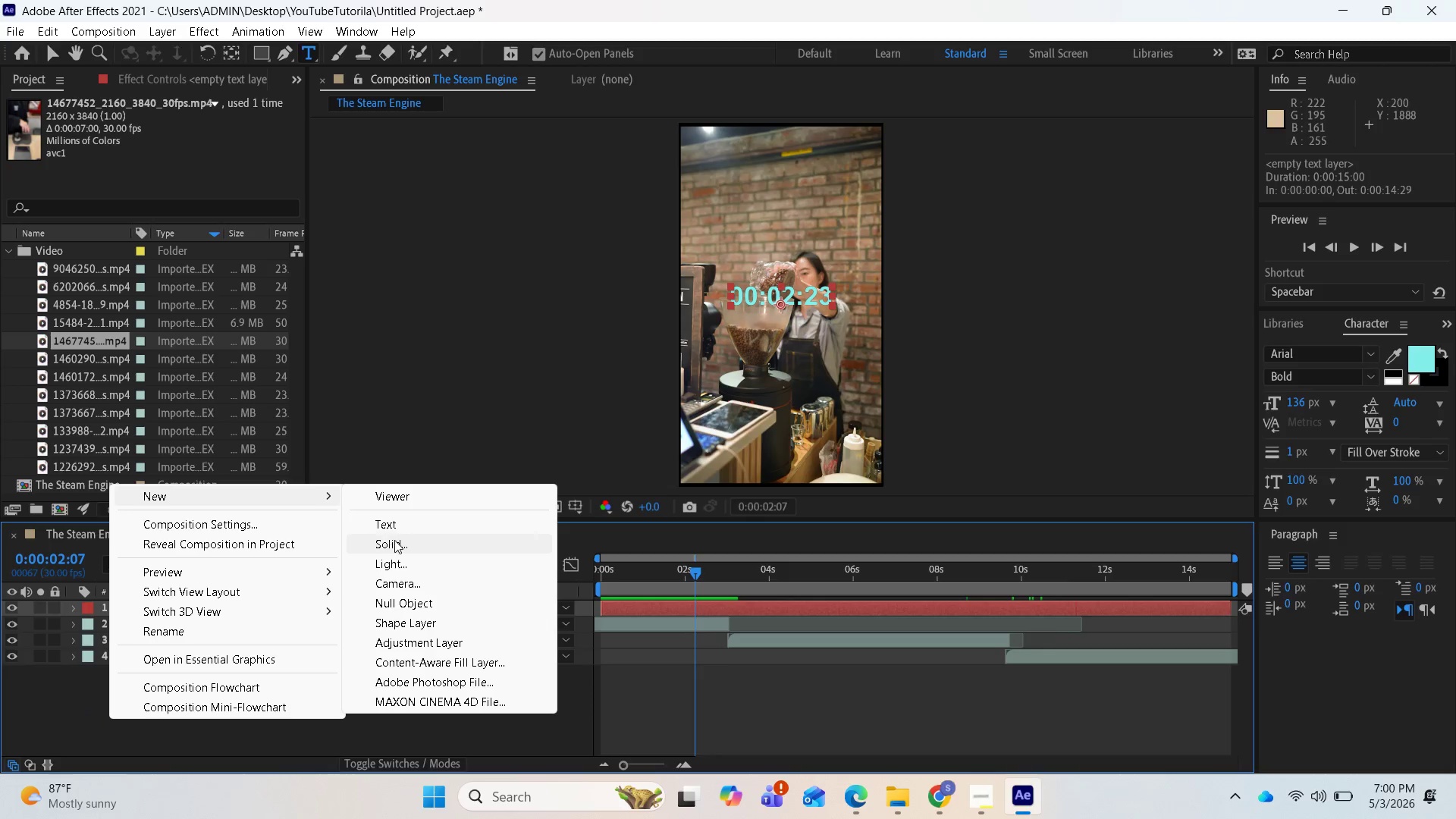 
left_click([397, 526])
 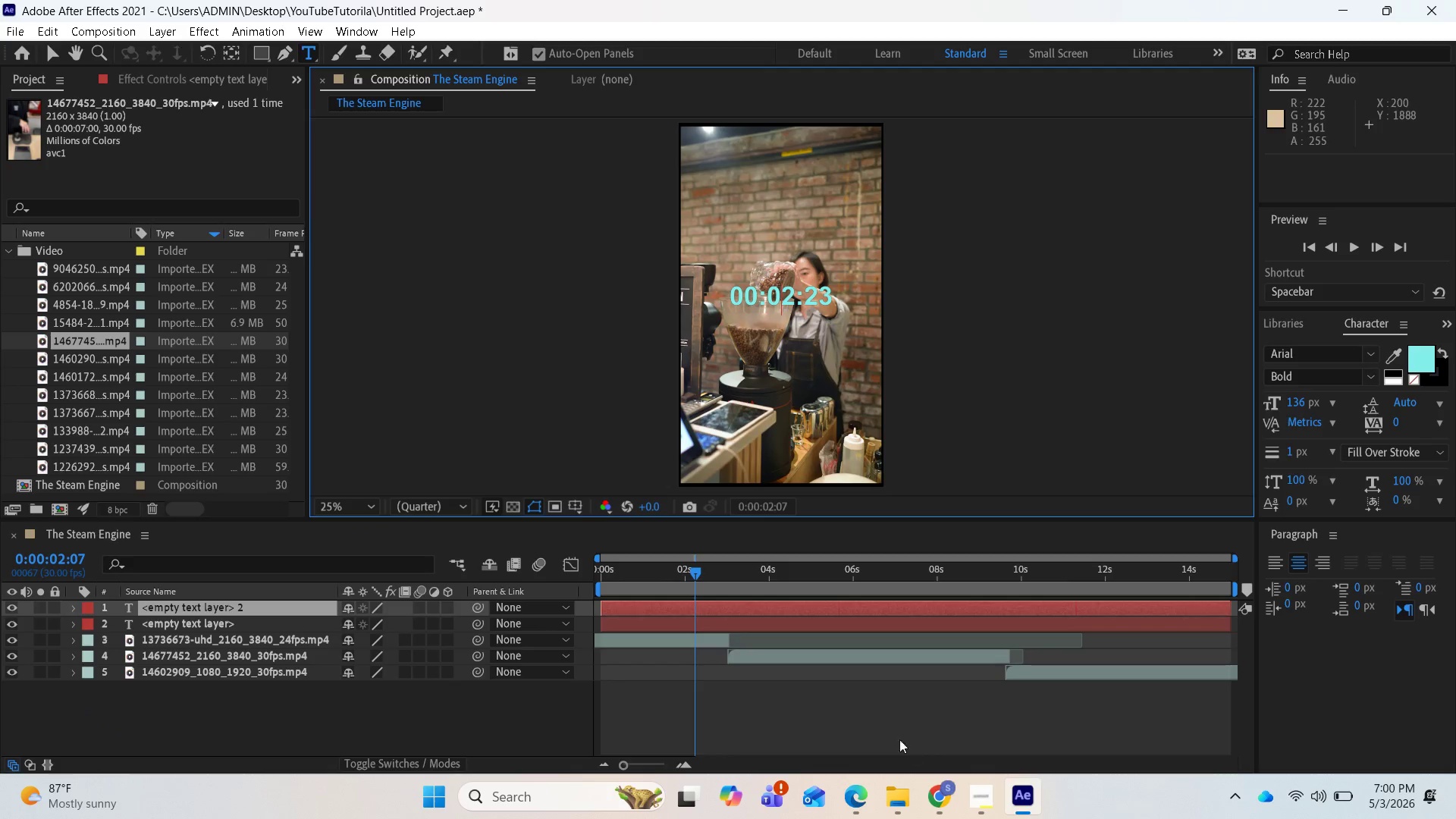 
wait(8.86)
 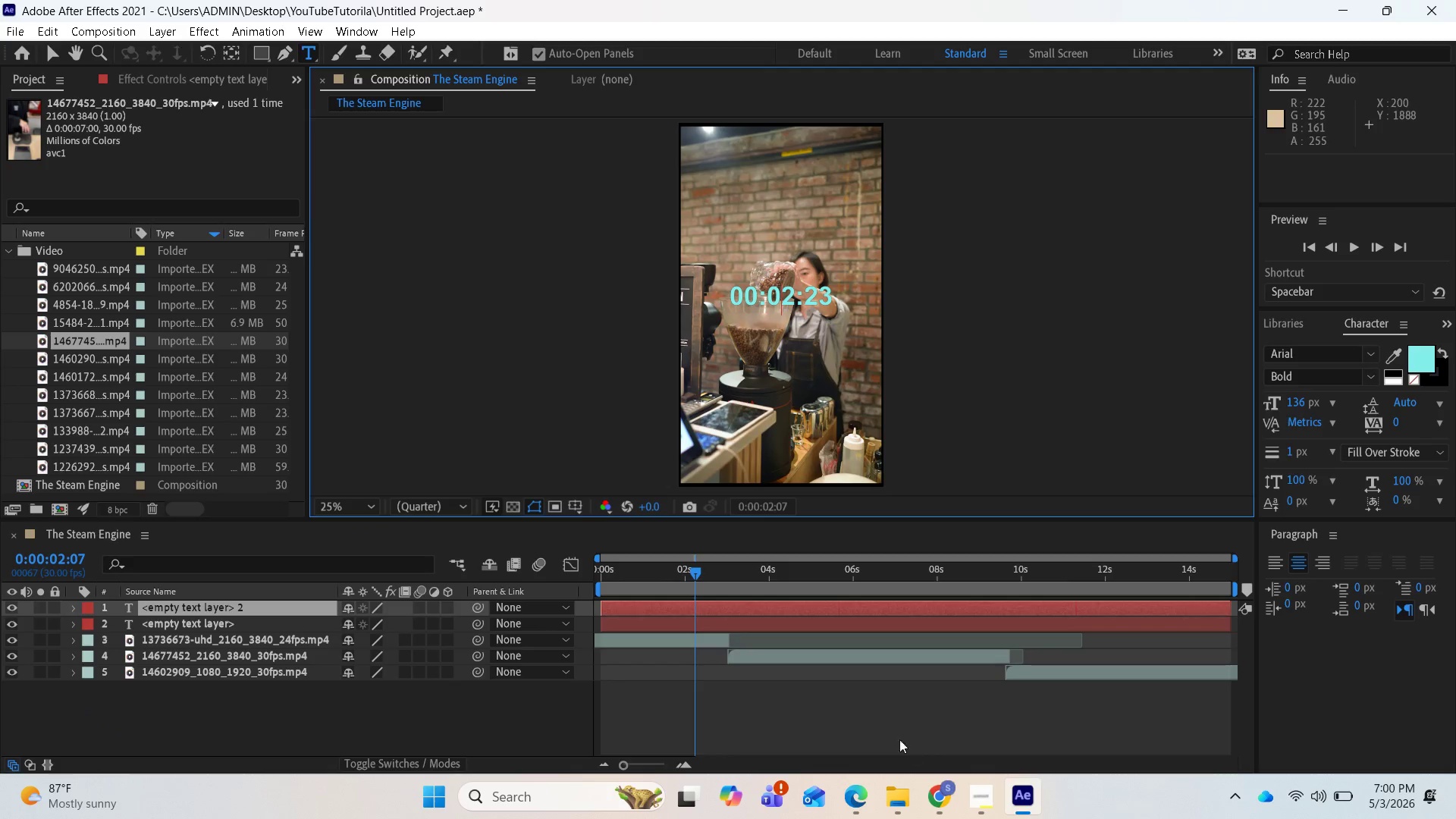 
left_click([48, 50])
 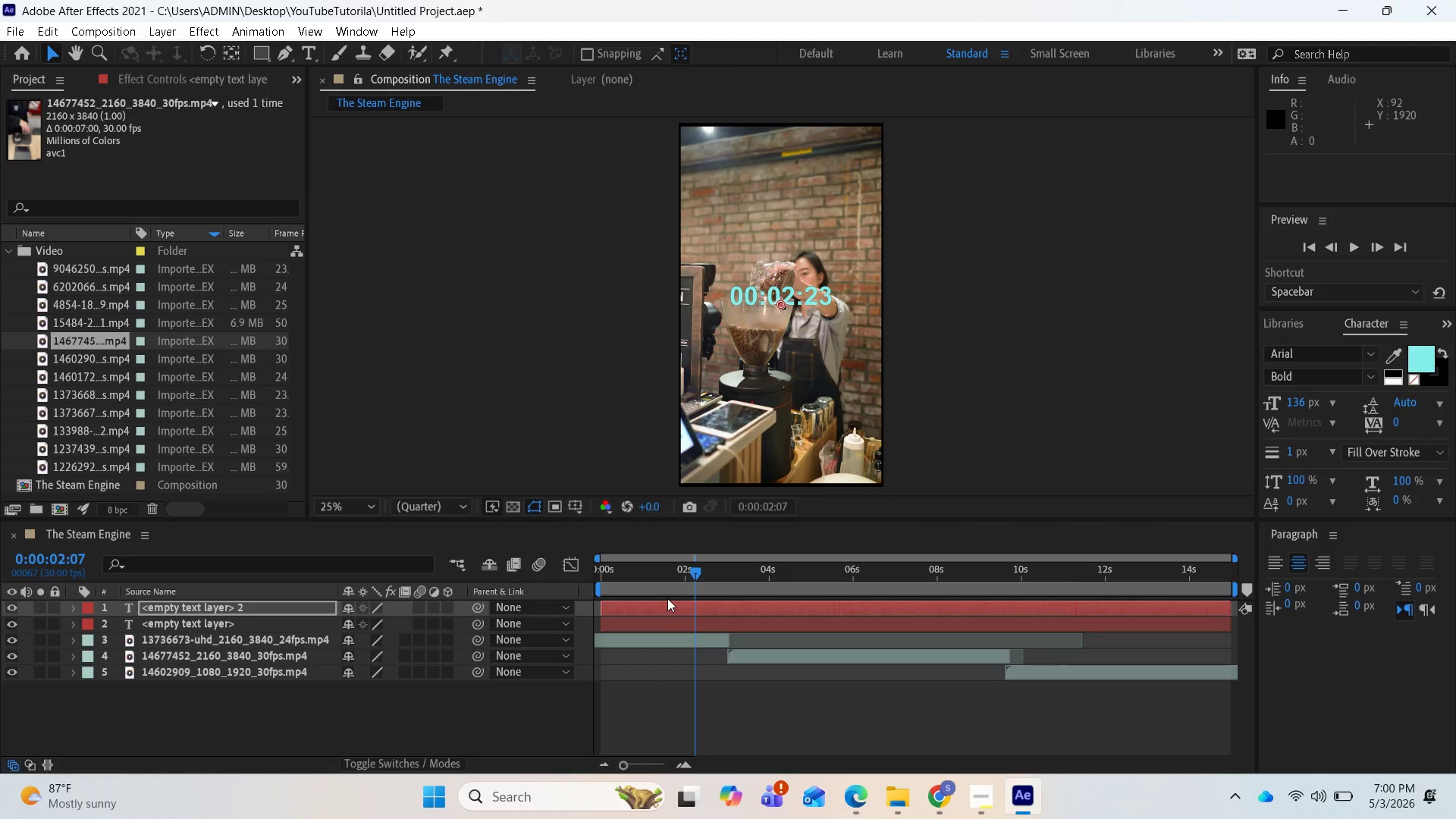 
left_click([661, 604])
 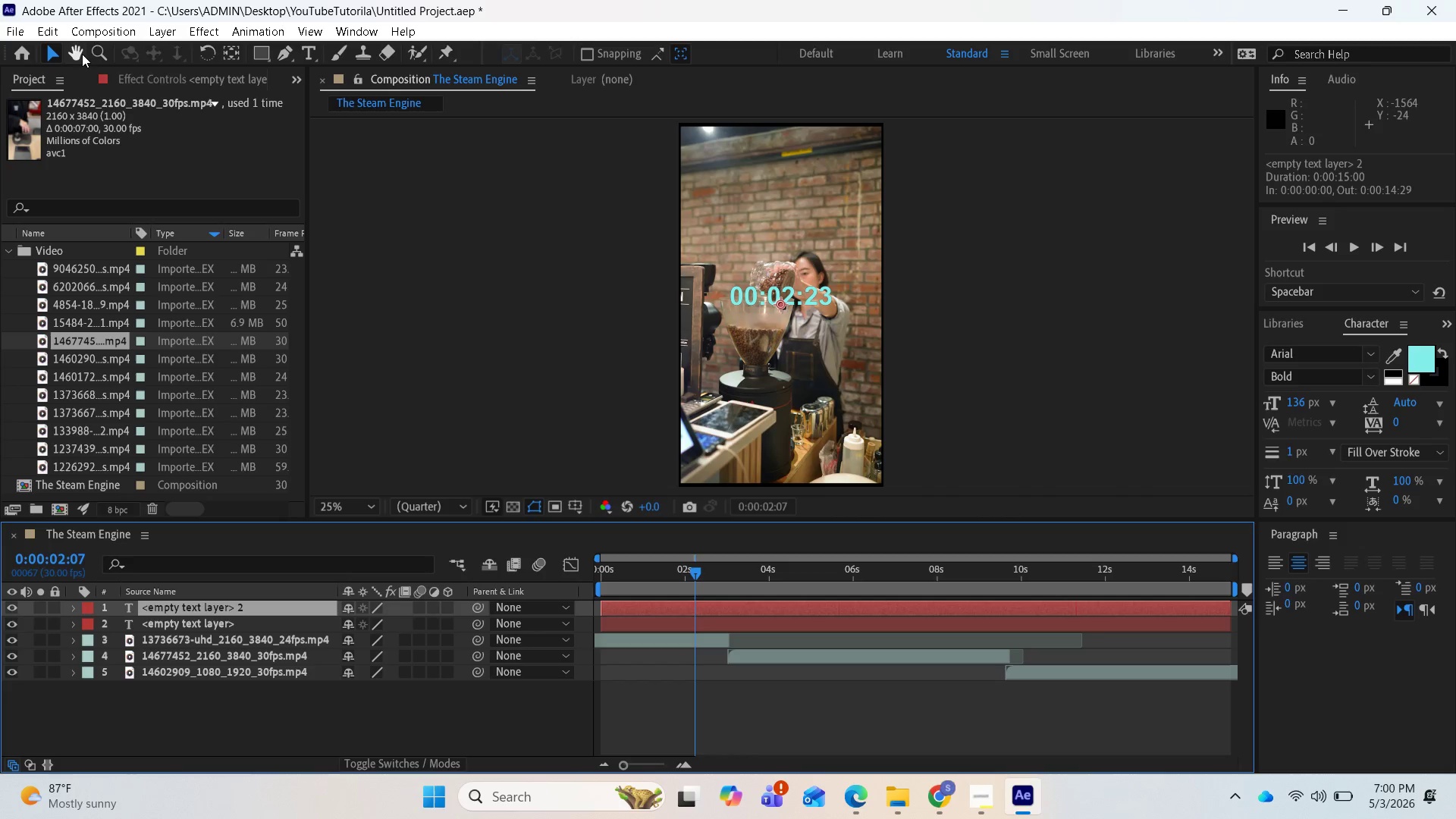 
wait(6.42)
 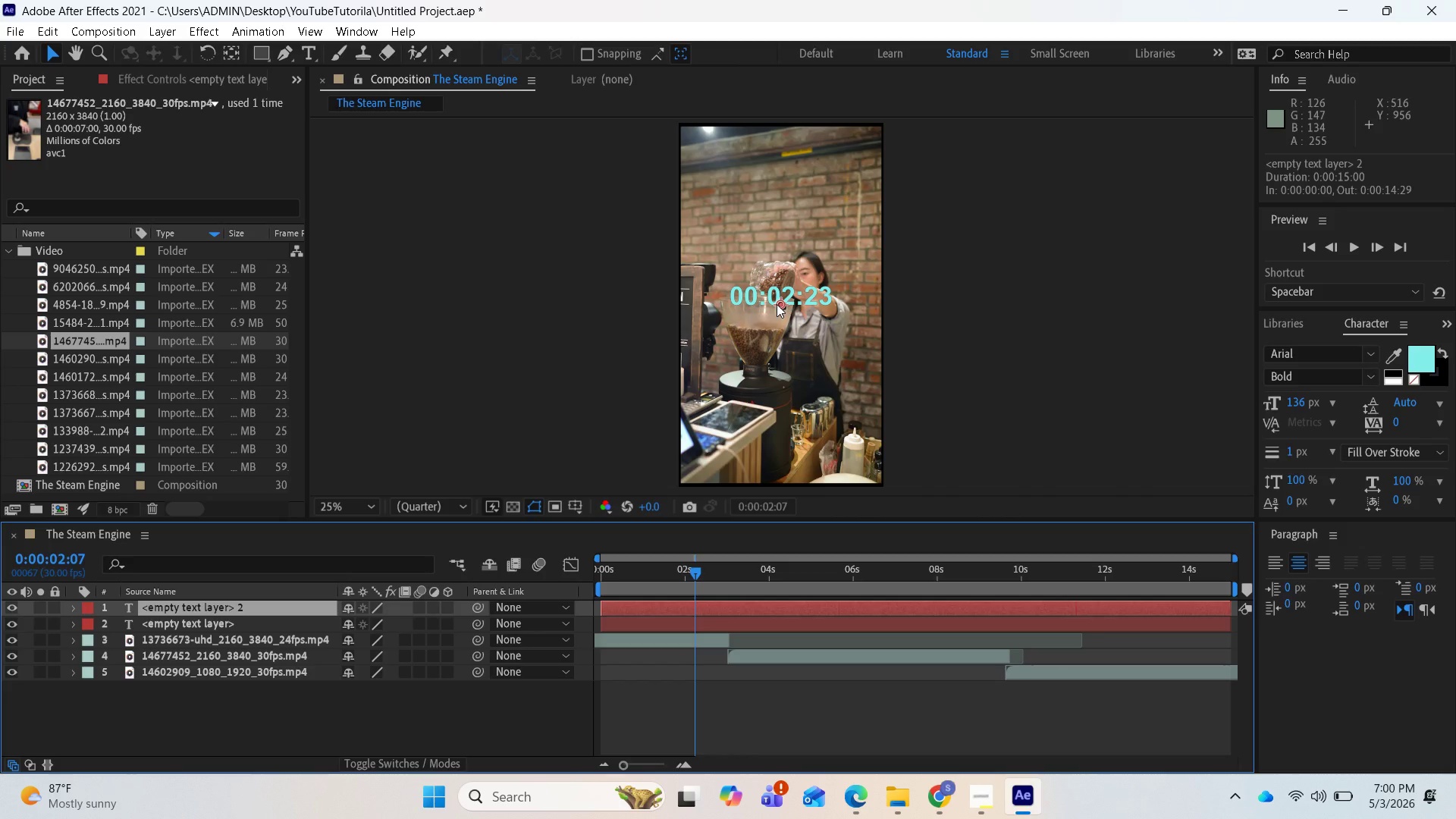 
left_click([82, 54])
 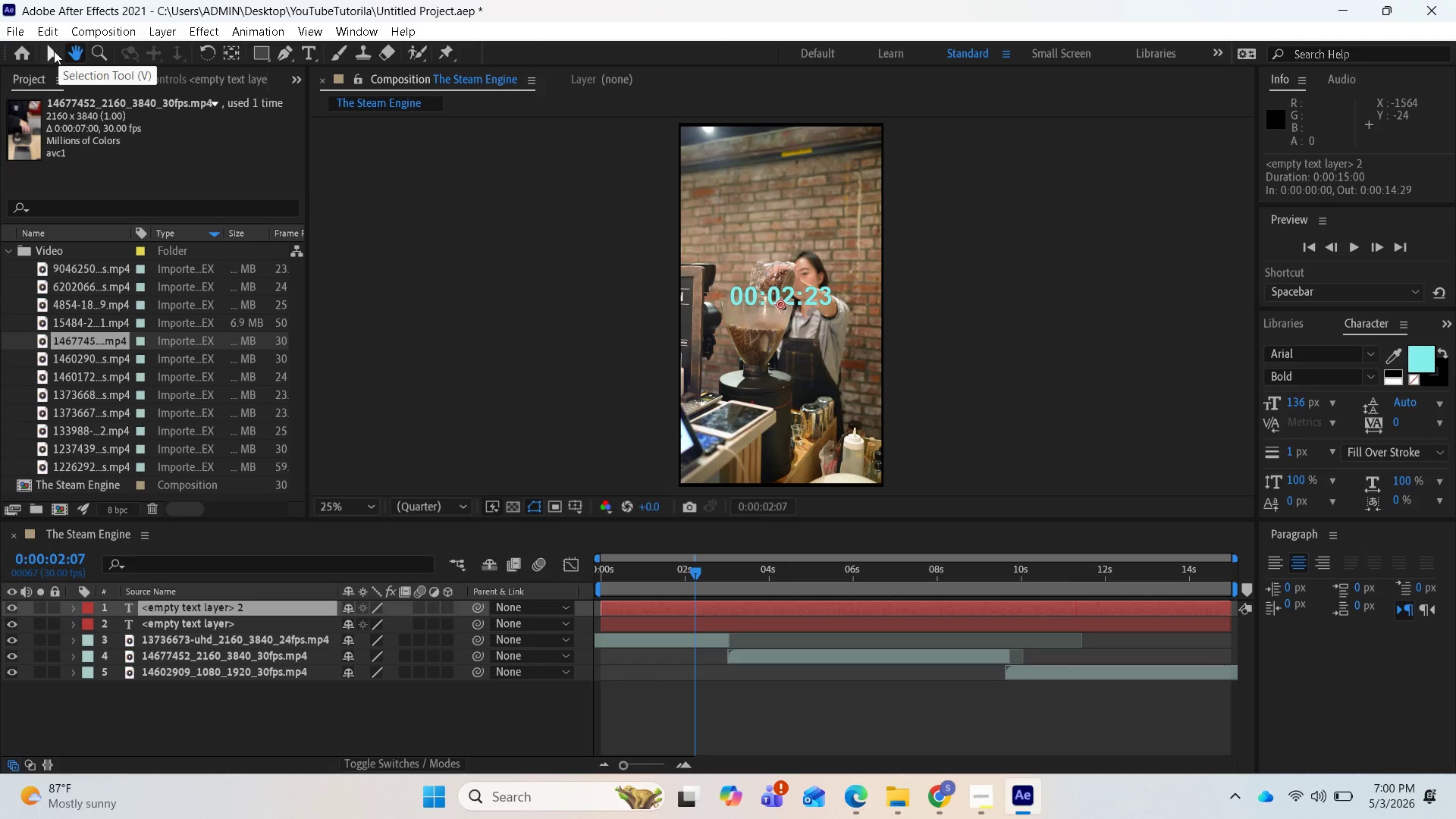 
left_click([53, 51])
 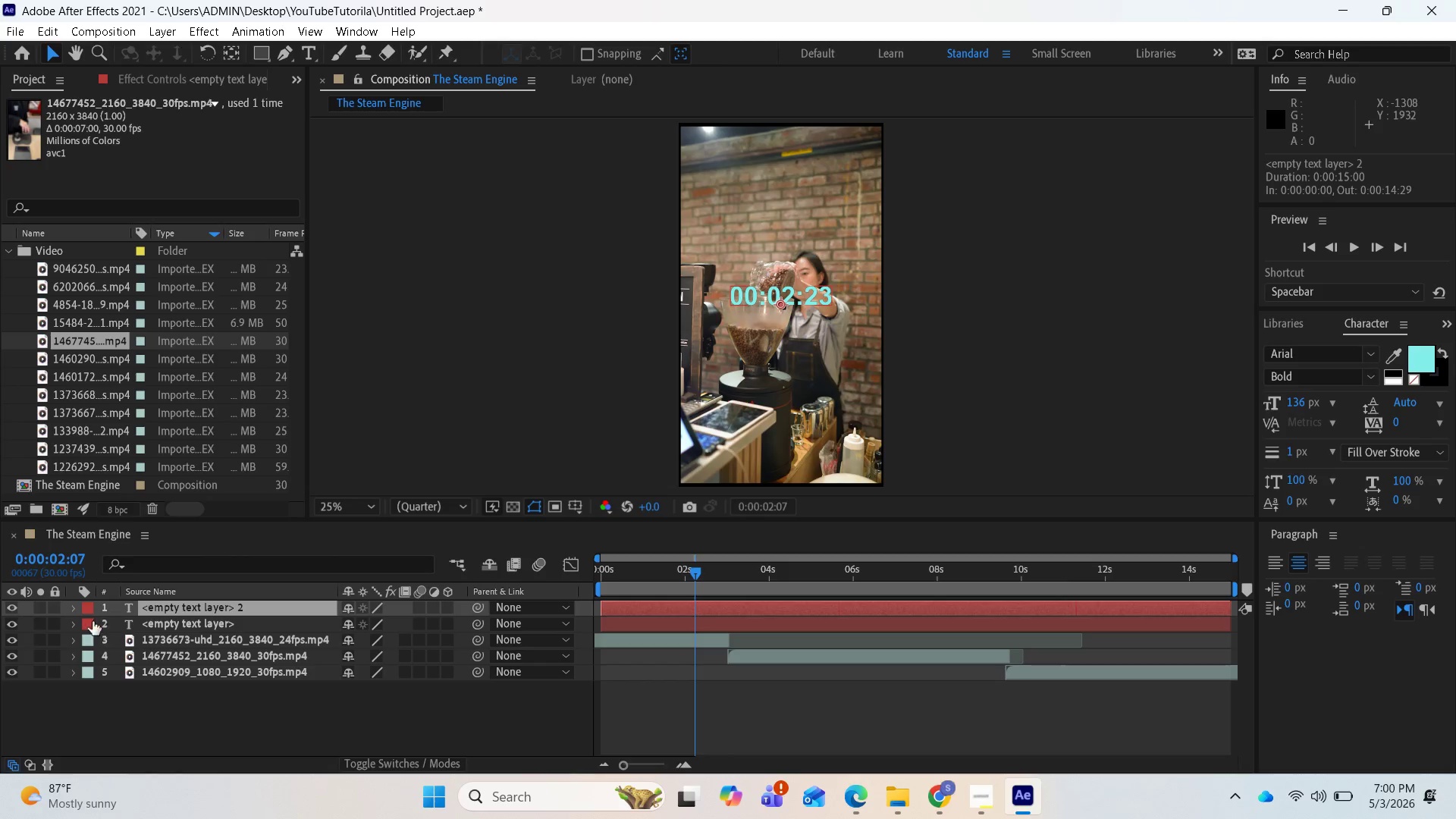 
left_click([73, 611])
 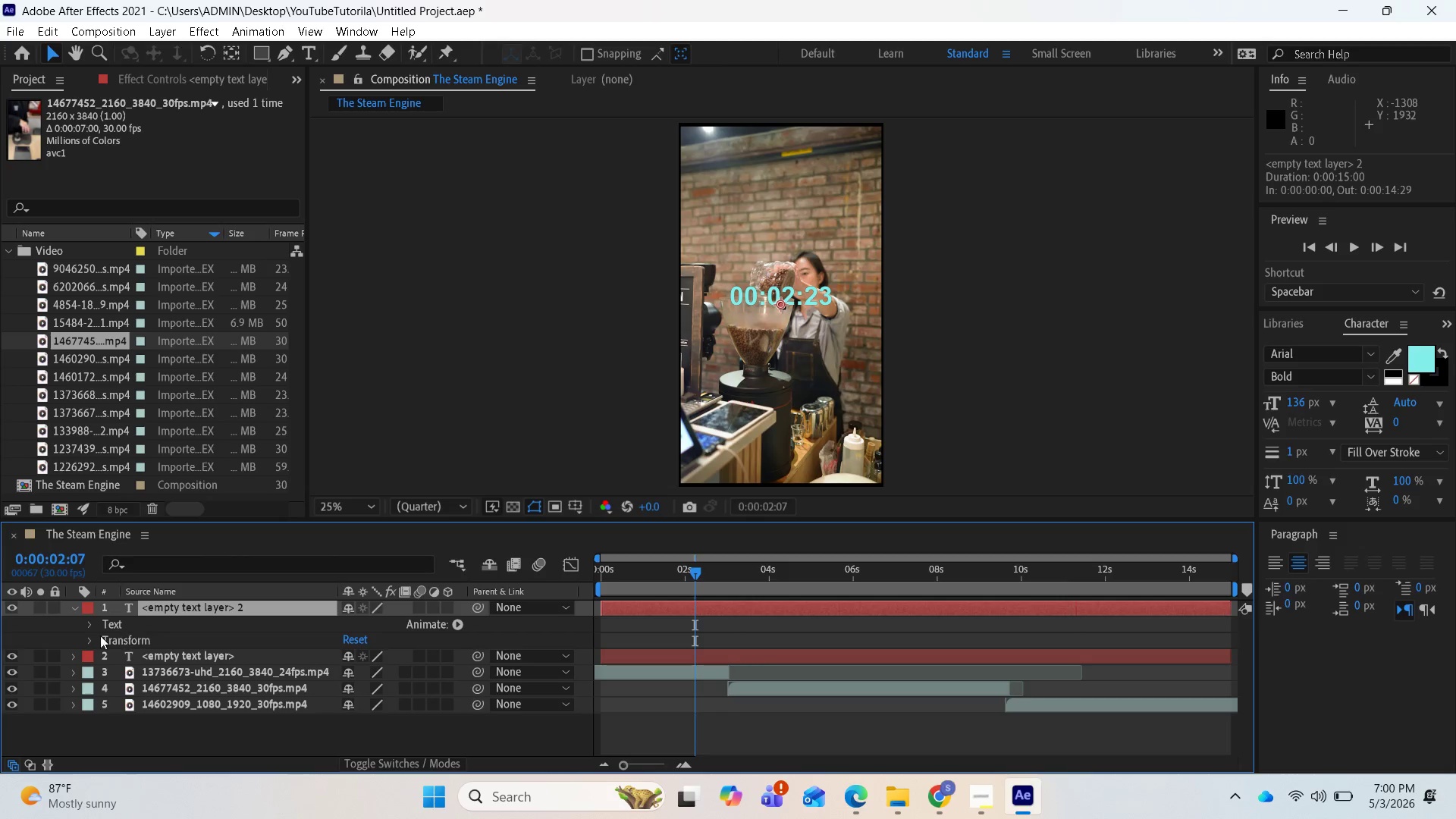 
left_click([92, 637])
 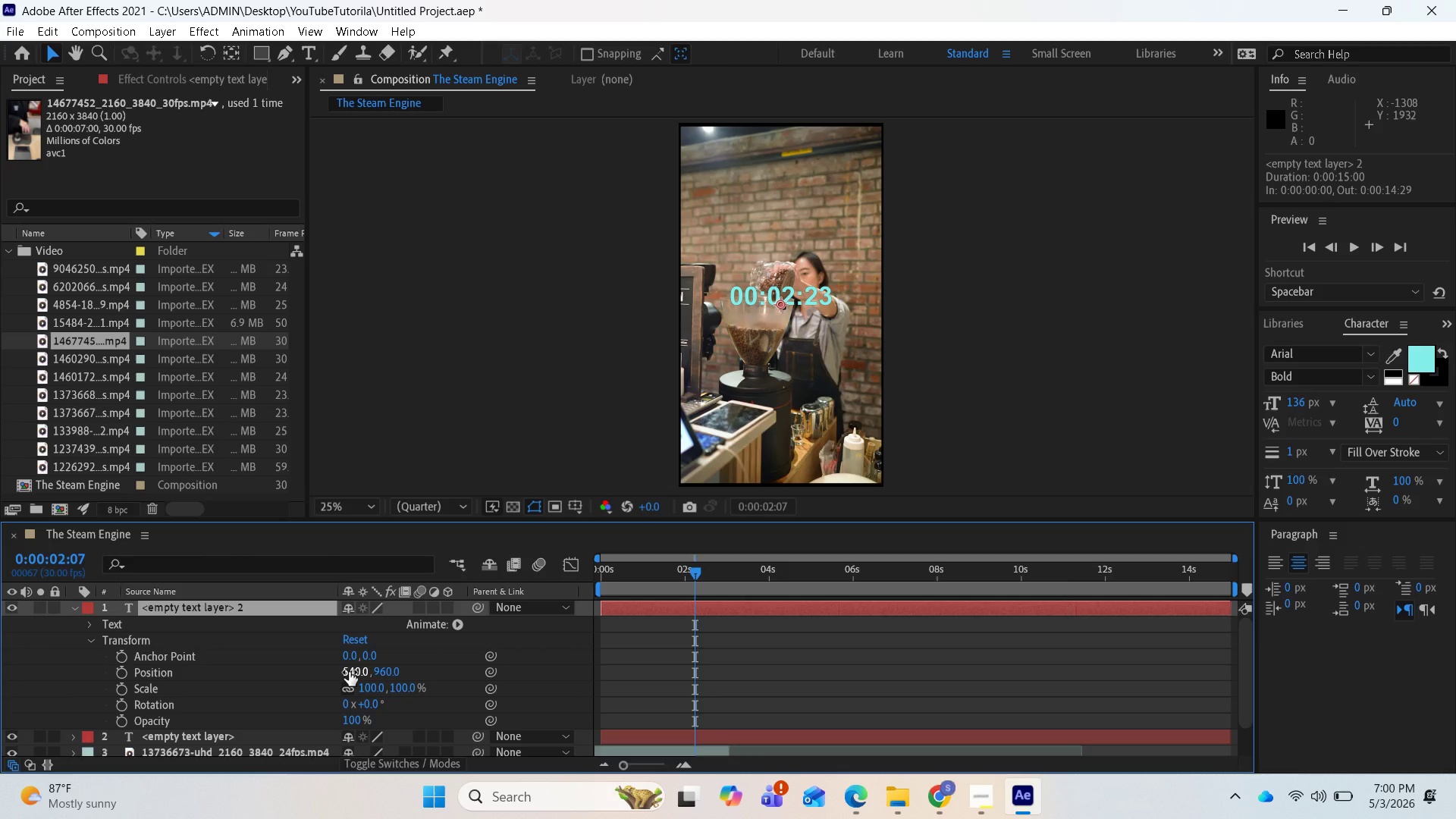 
left_click_drag(start_coordinate=[349, 672], to_coordinate=[330, 689])
 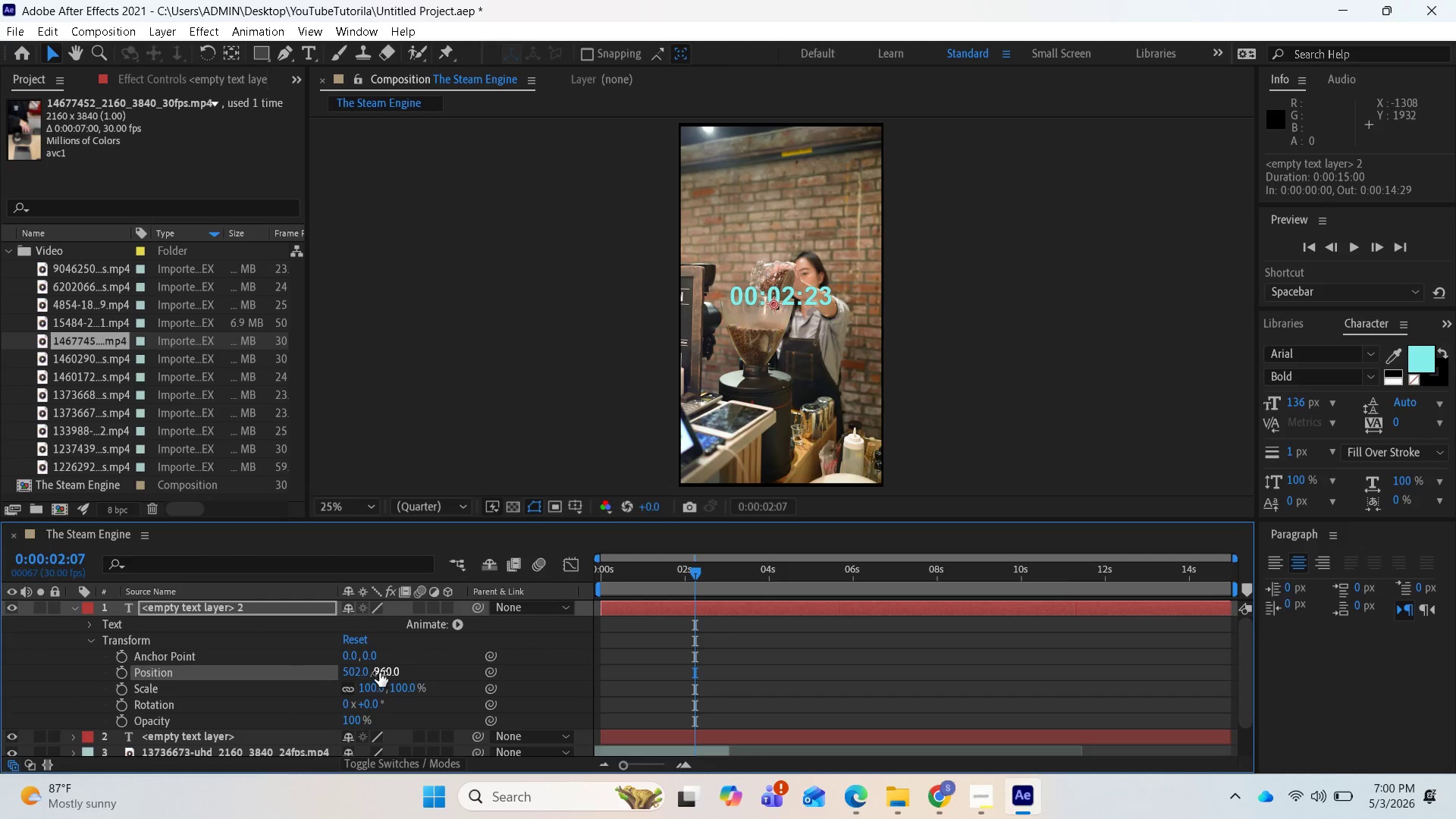 
left_click_drag(start_coordinate=[380, 672], to_coordinate=[18, 597])
 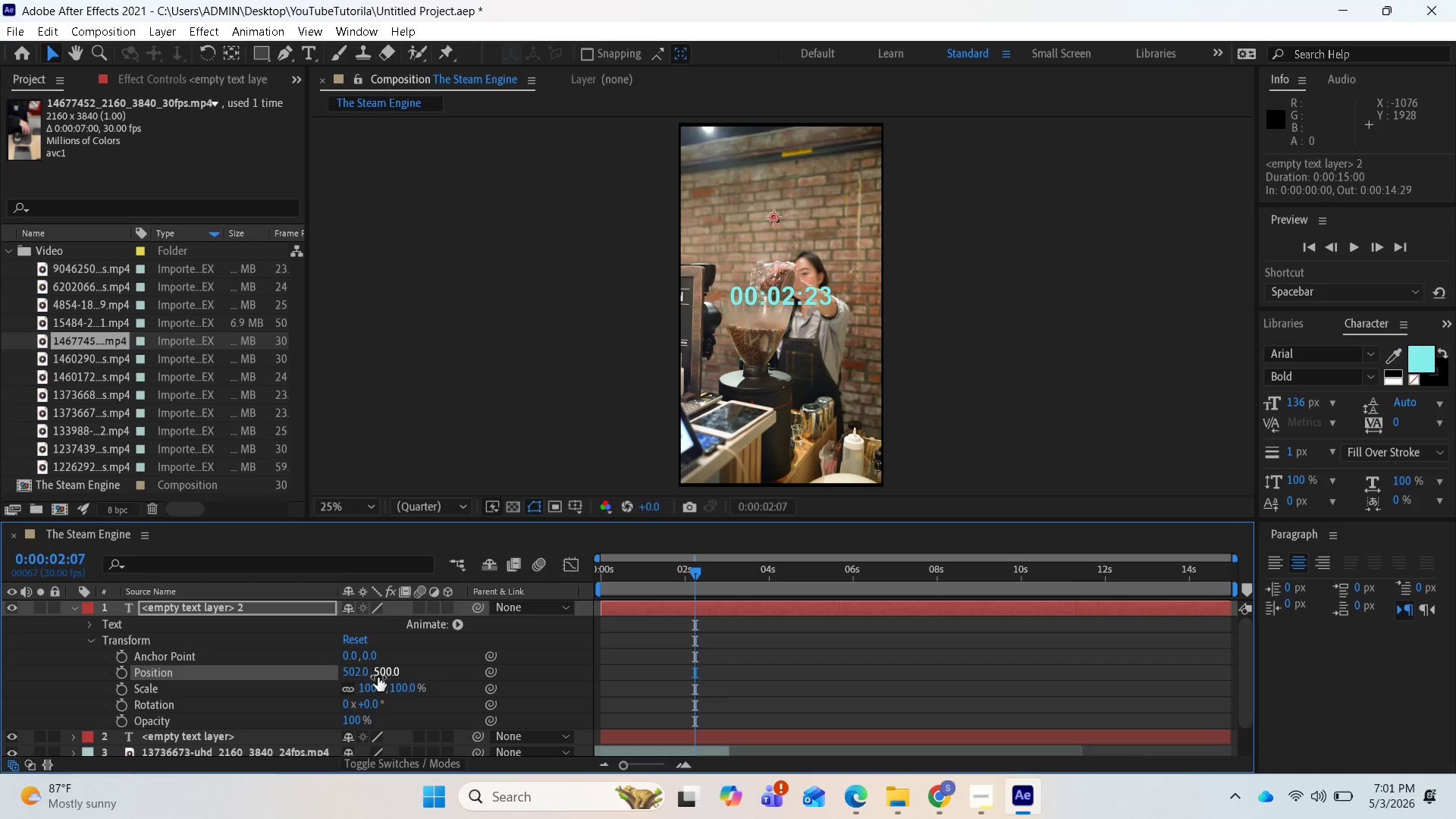 
left_click_drag(start_coordinate=[358, 674], to_coordinate=[321, 677])
 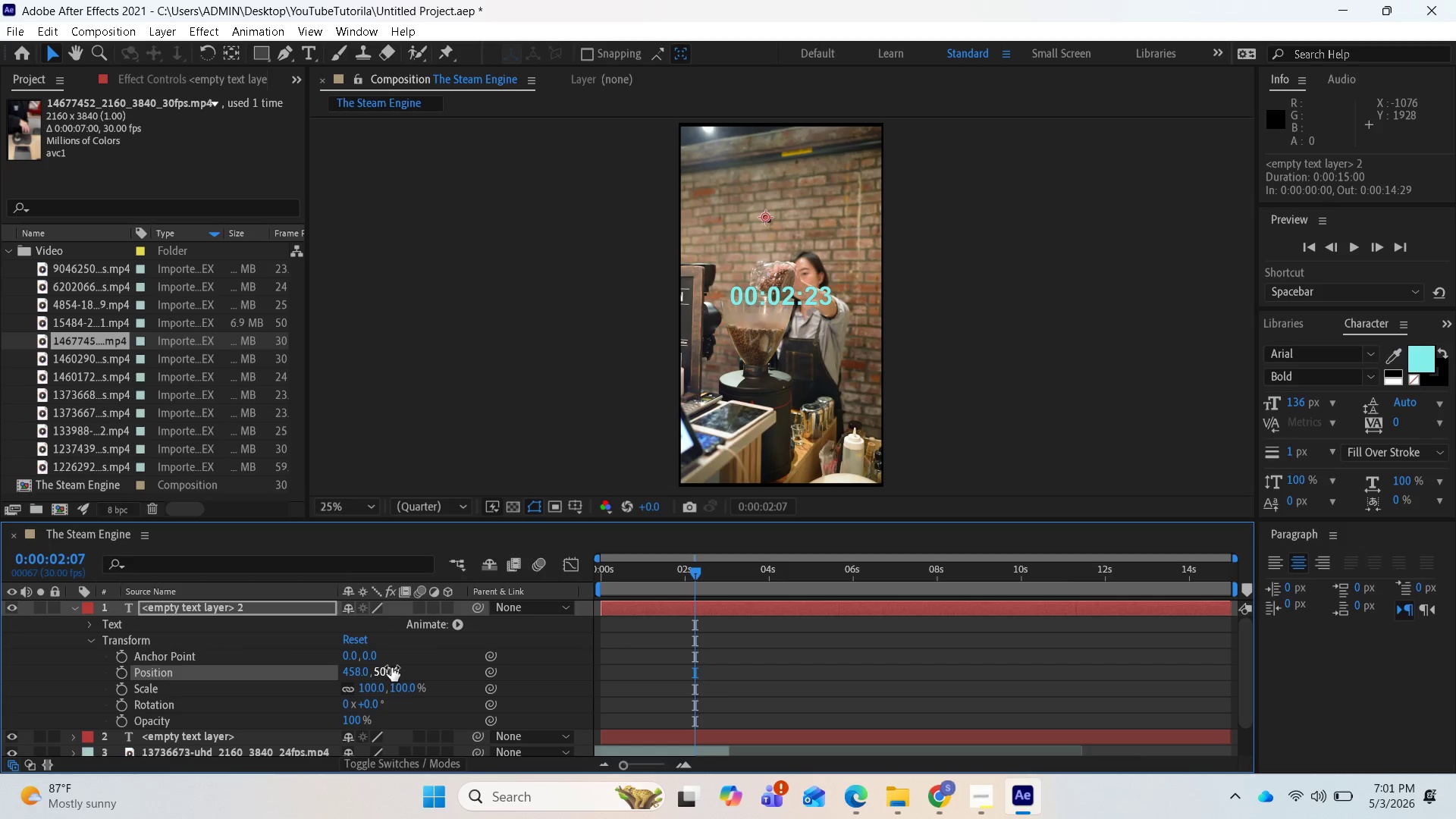 
key(Control+Z)
 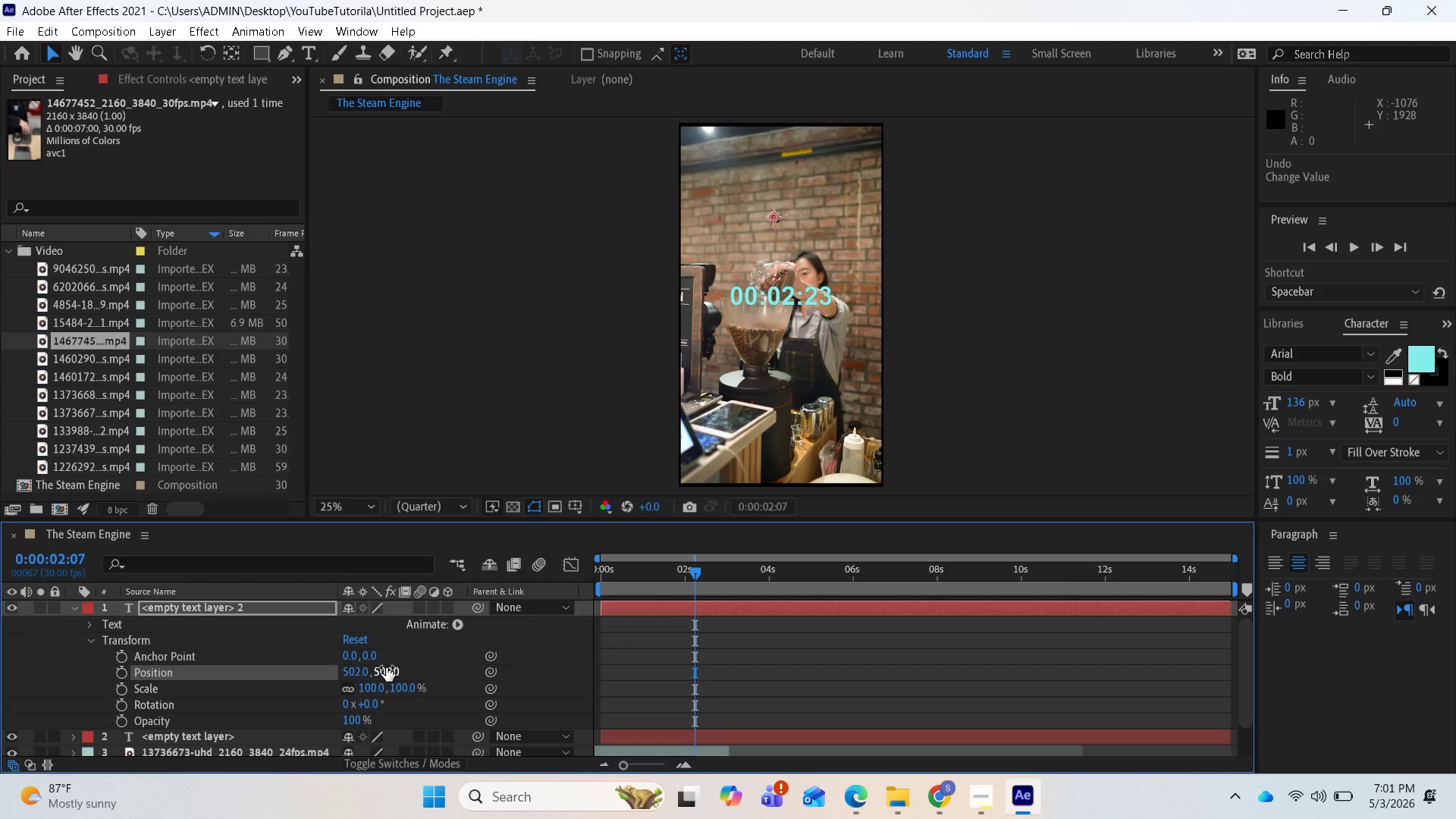 
left_click_drag(start_coordinate=[386, 667], to_coordinate=[1119, 665])
 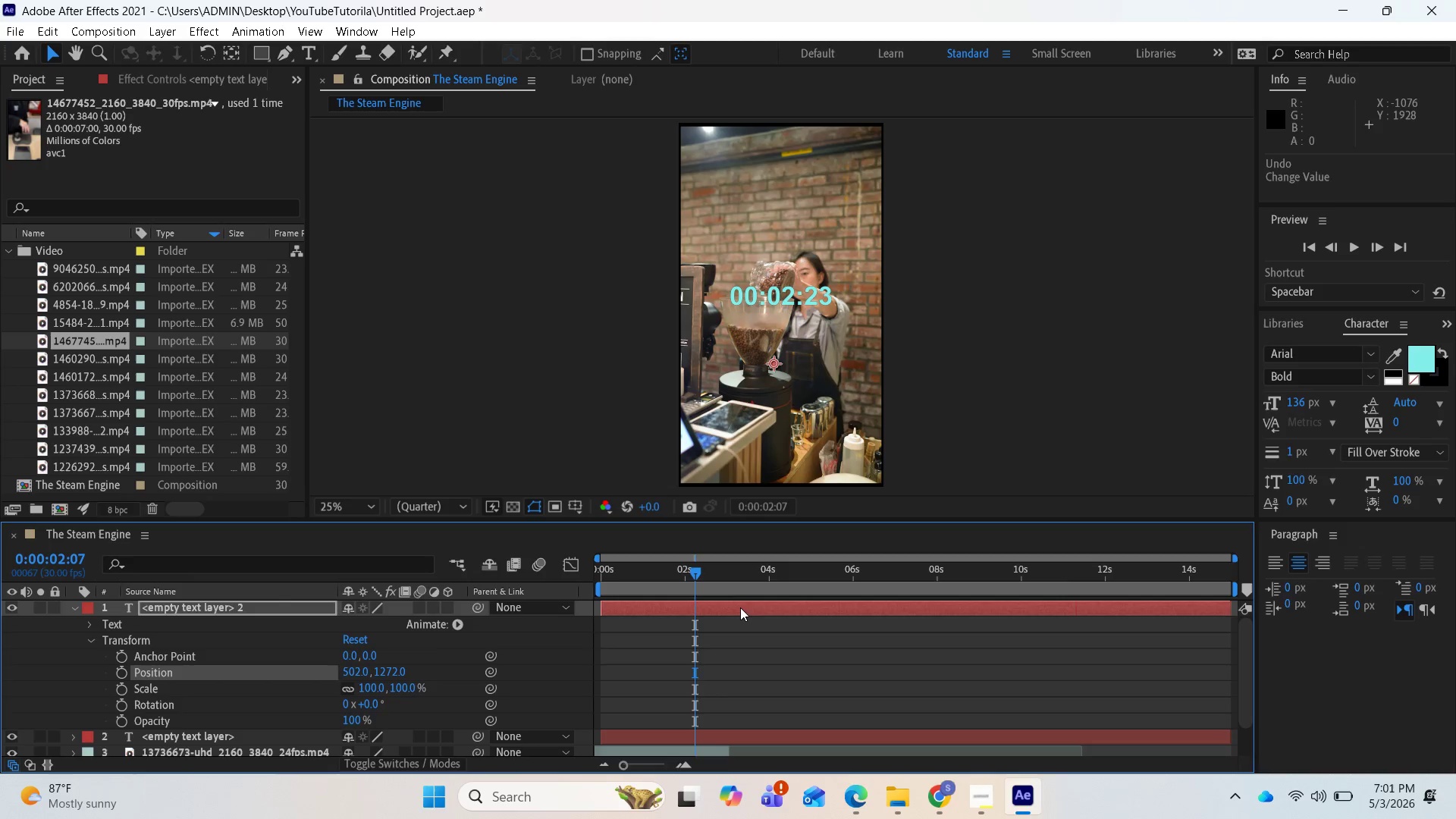 
left_click([740, 607])
 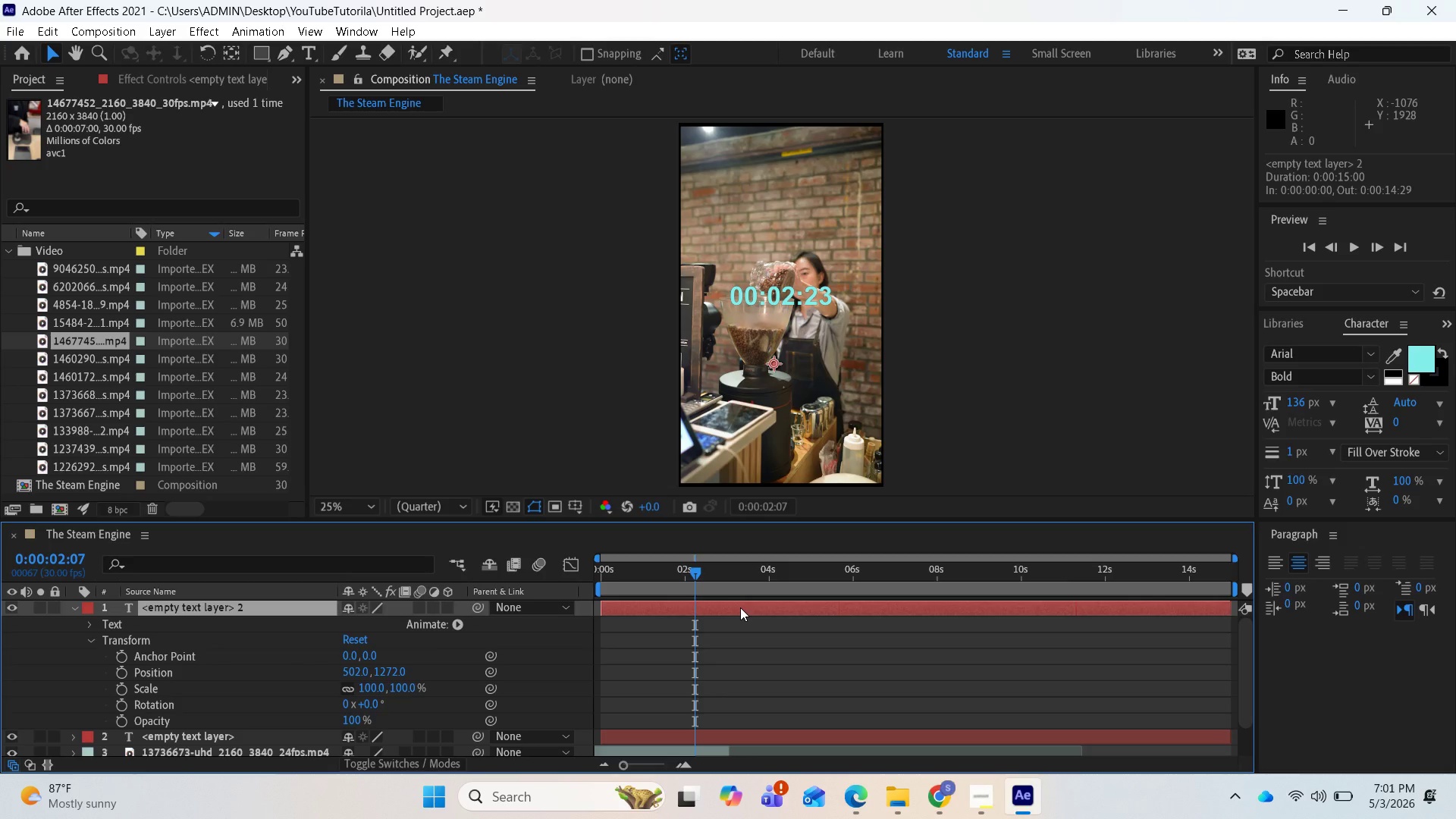 
wait(6.23)
 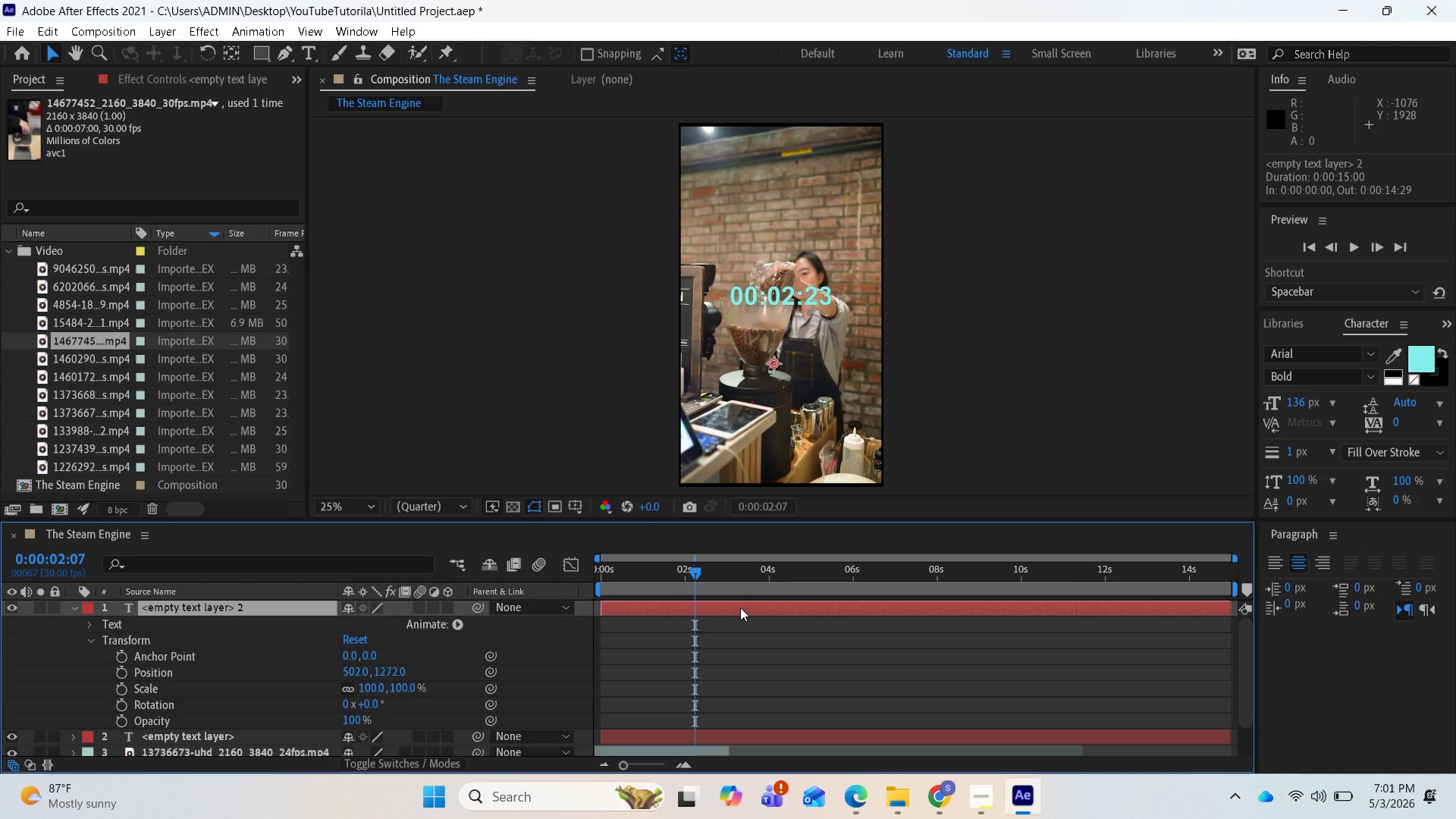 
double_click([740, 607])